 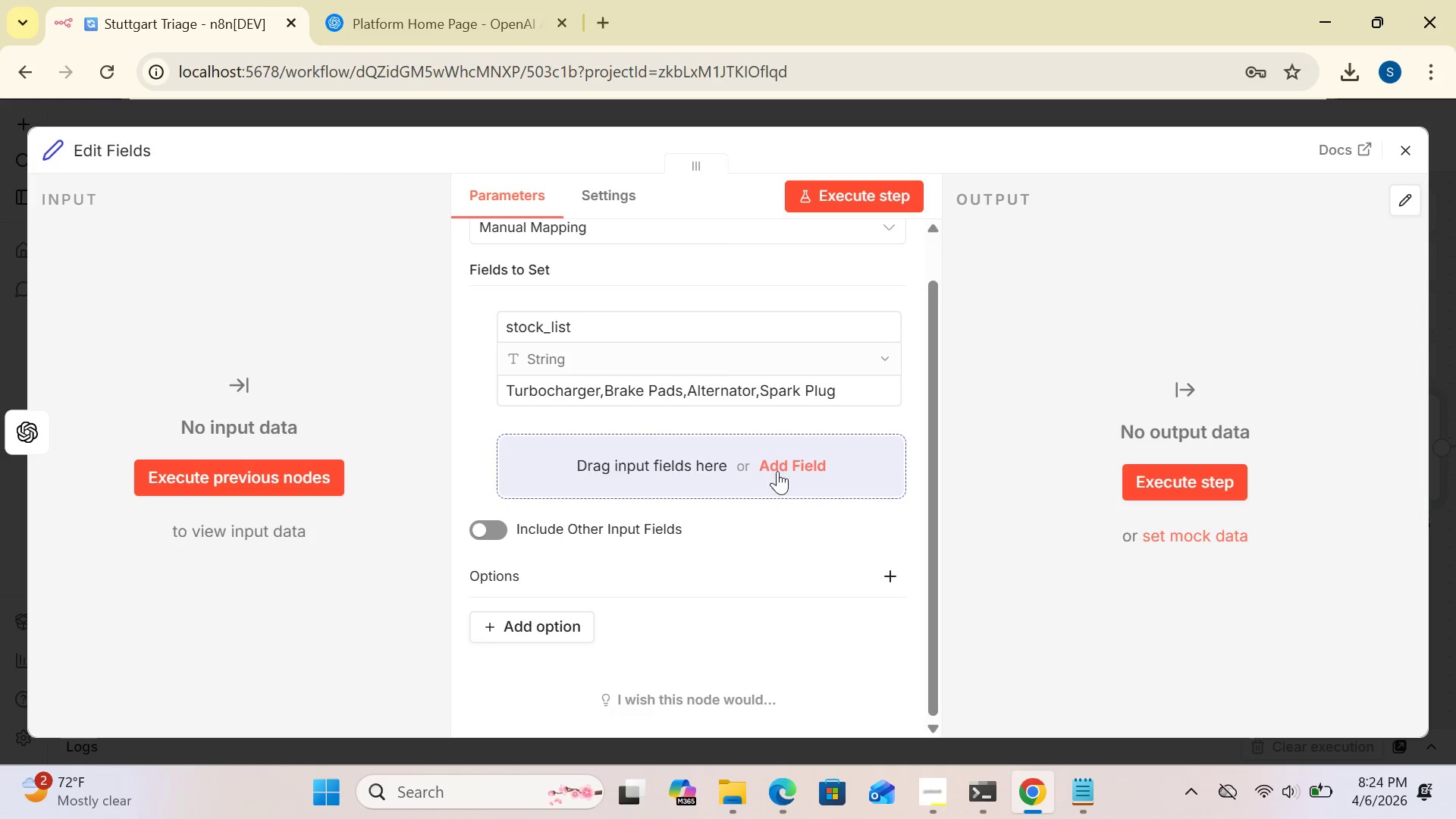 
left_click([791, 462])
 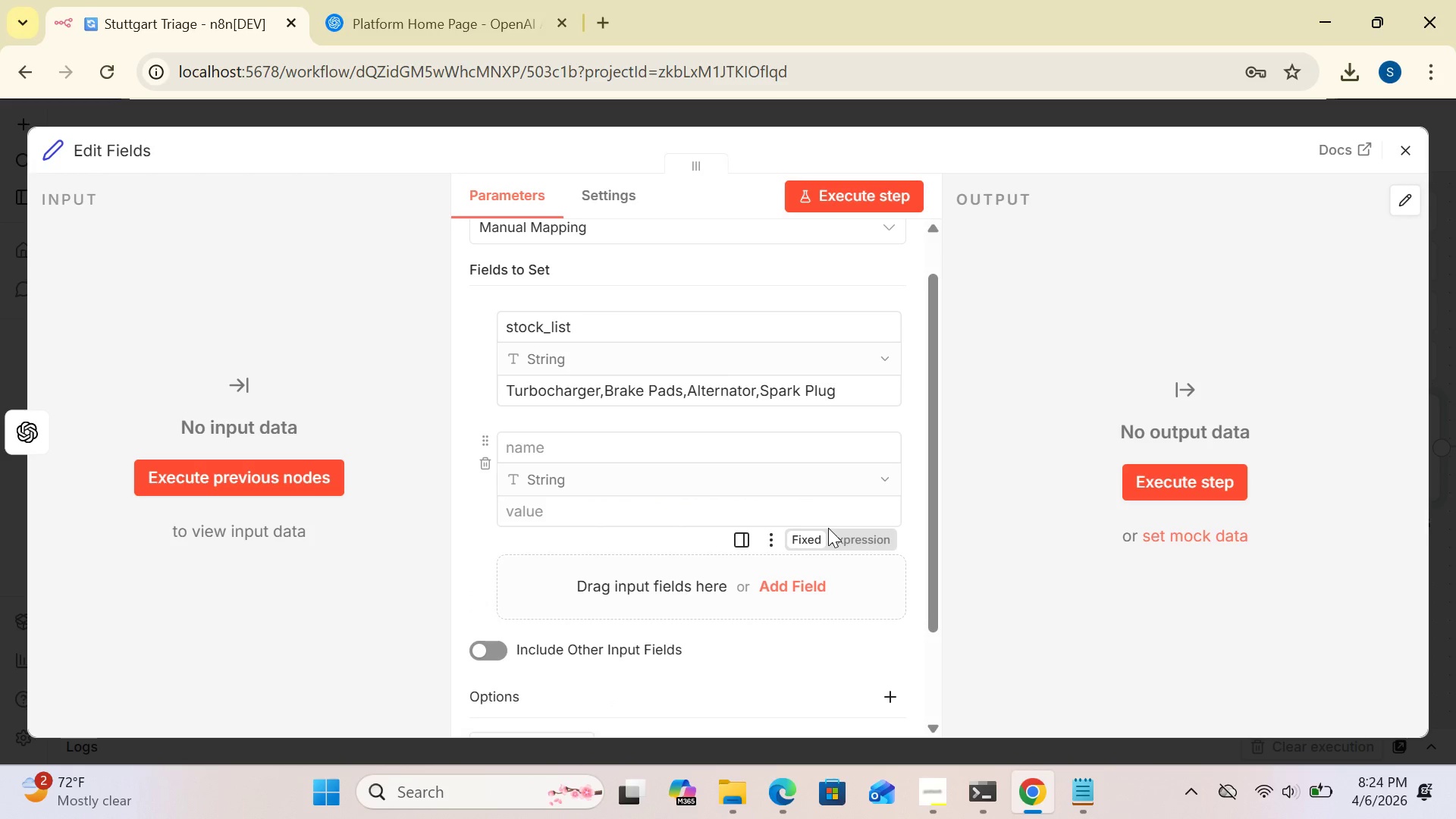 
wait(8.52)
 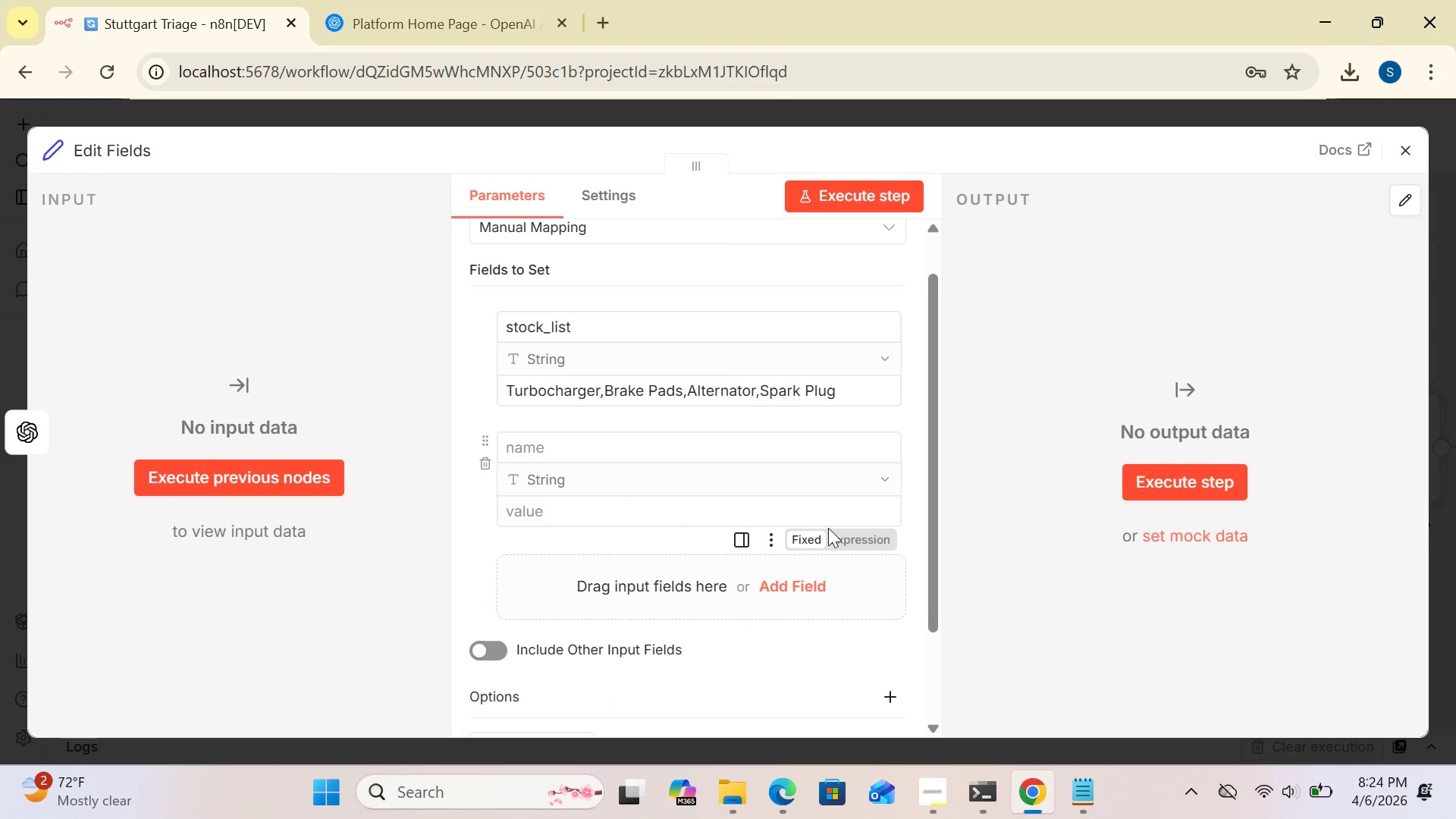 
left_click([884, 479])
 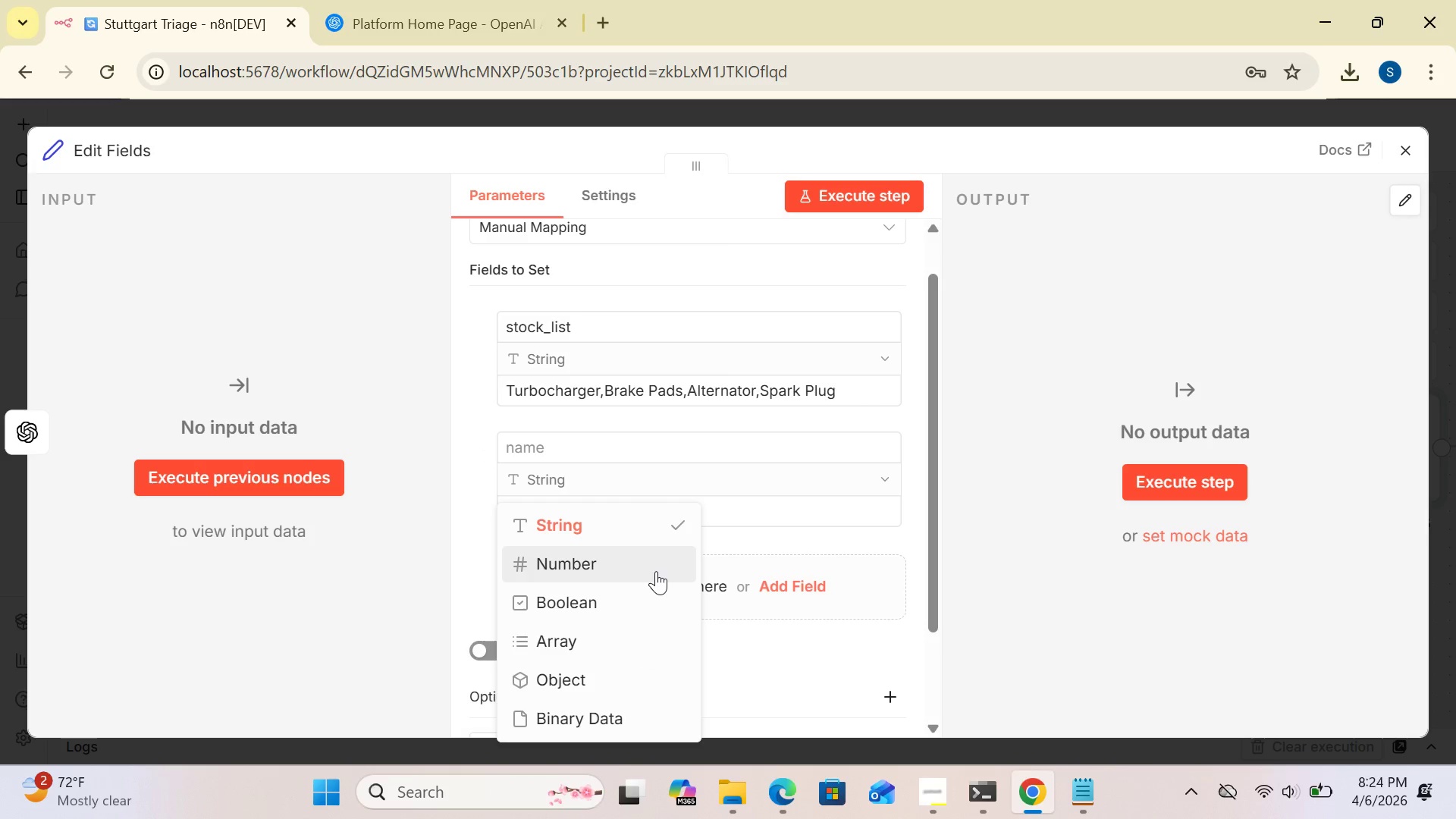 
left_click([654, 572])
 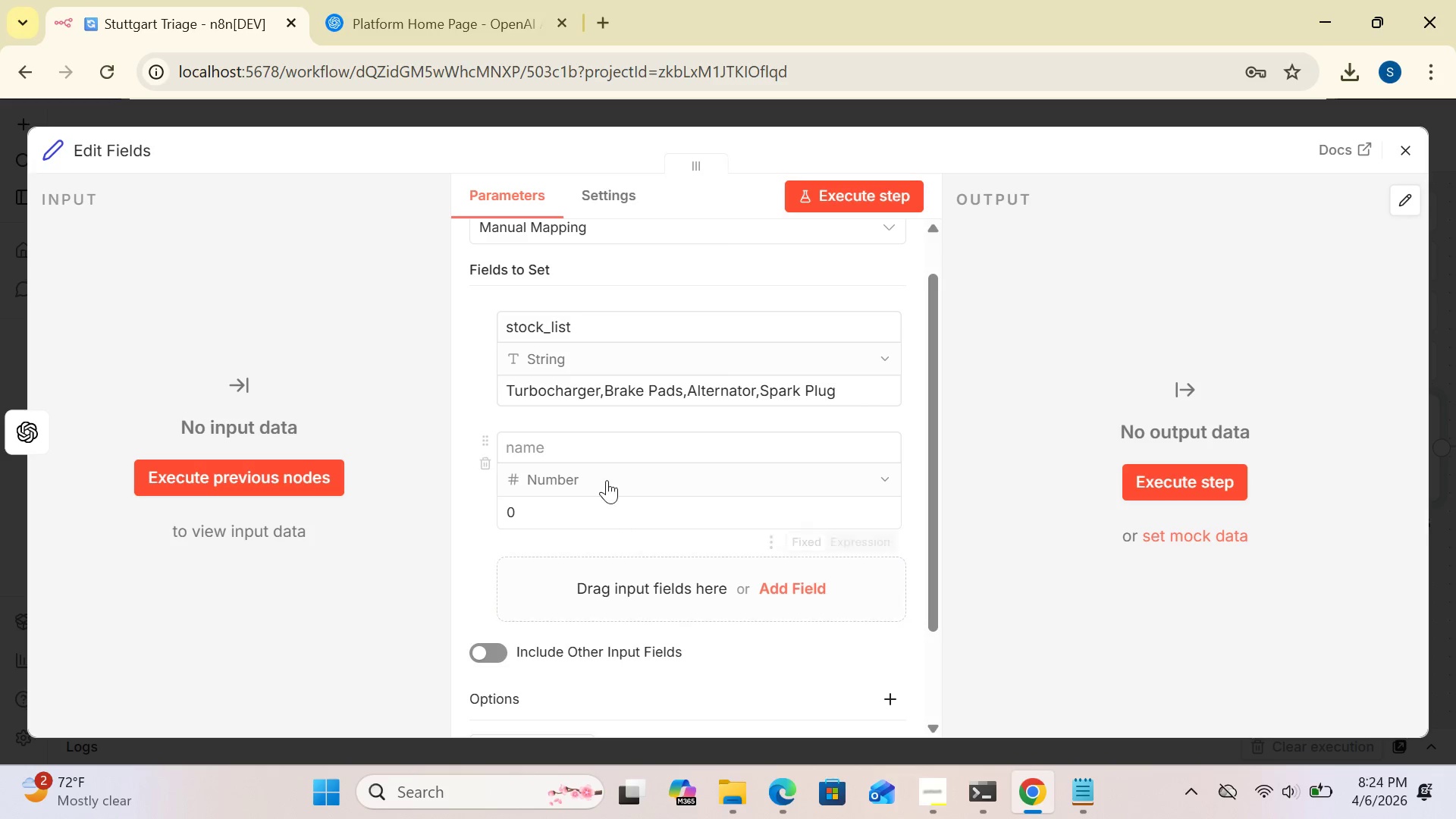 
left_click([610, 447])
 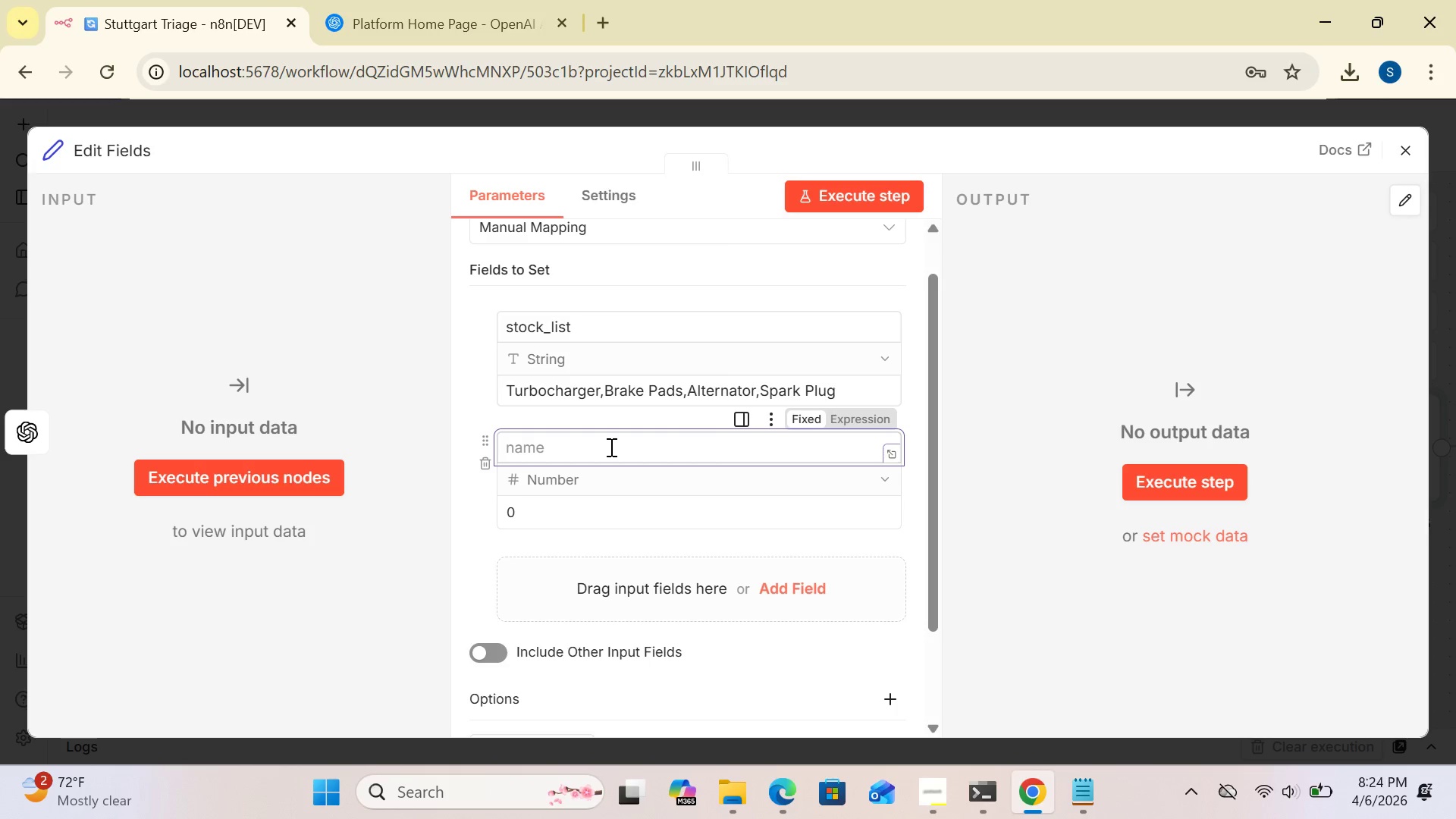 
wait(11.17)
 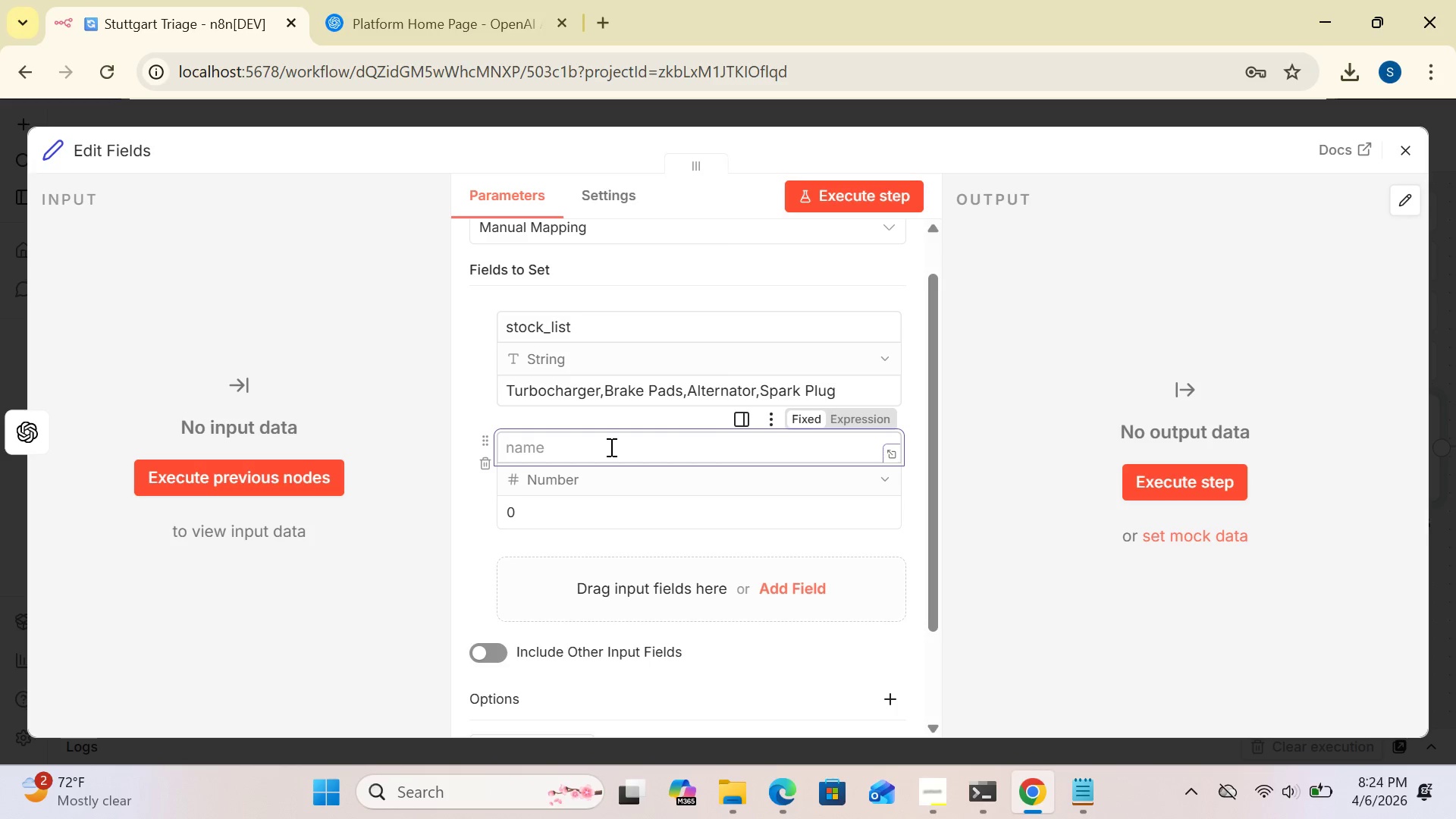 
key(T)
 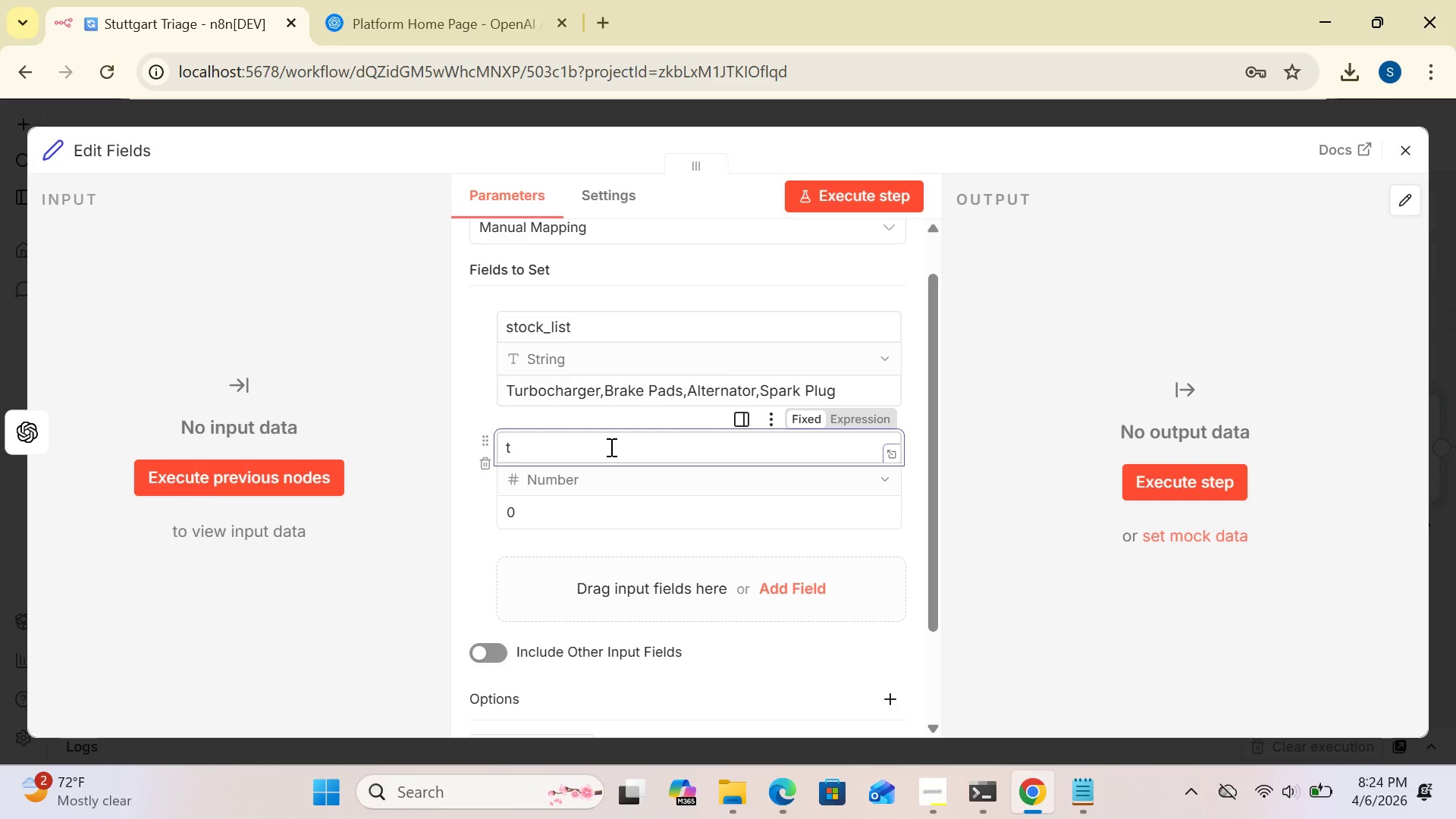 
key(Backspace)
 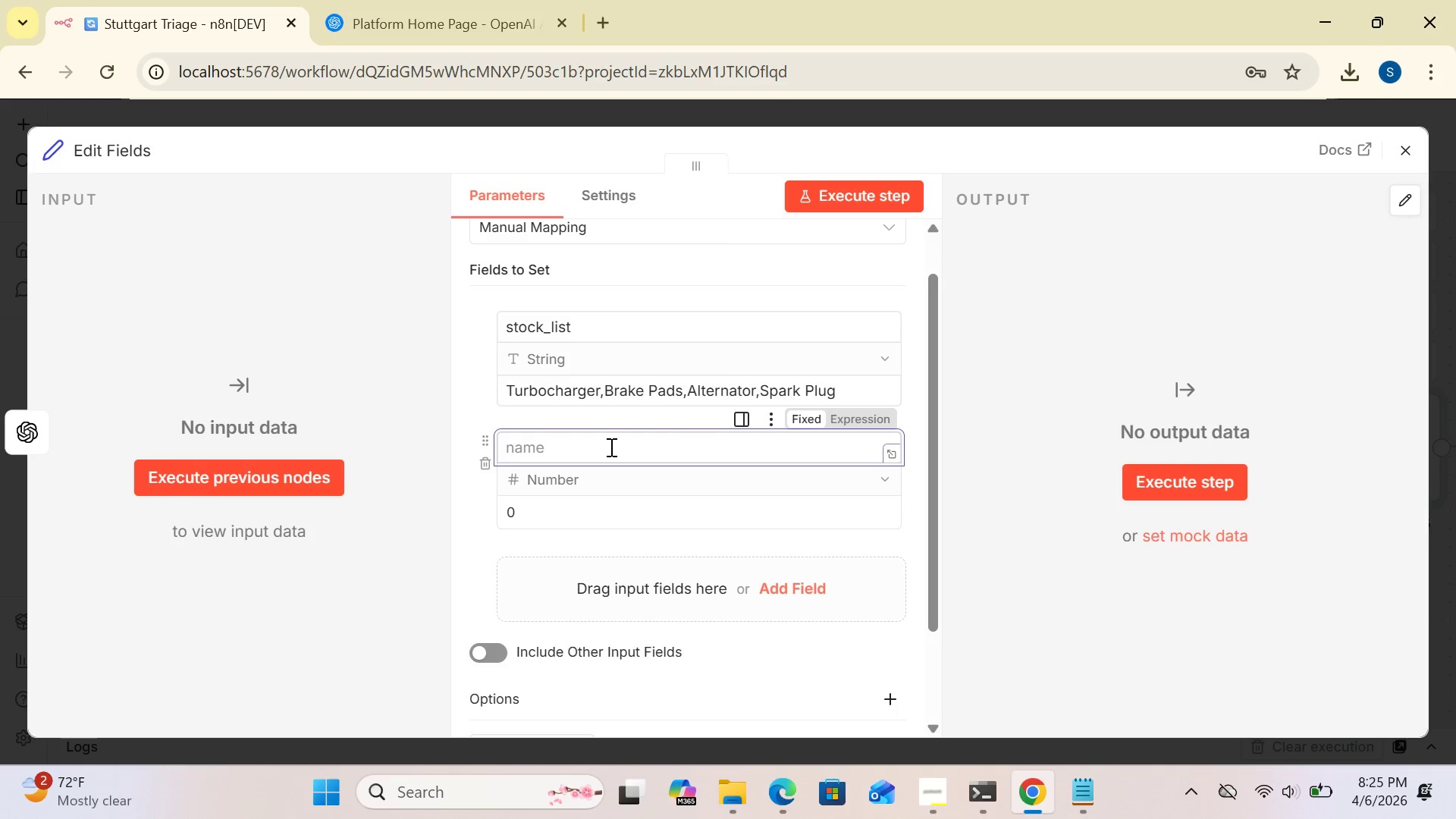 
key(CapsLock)
 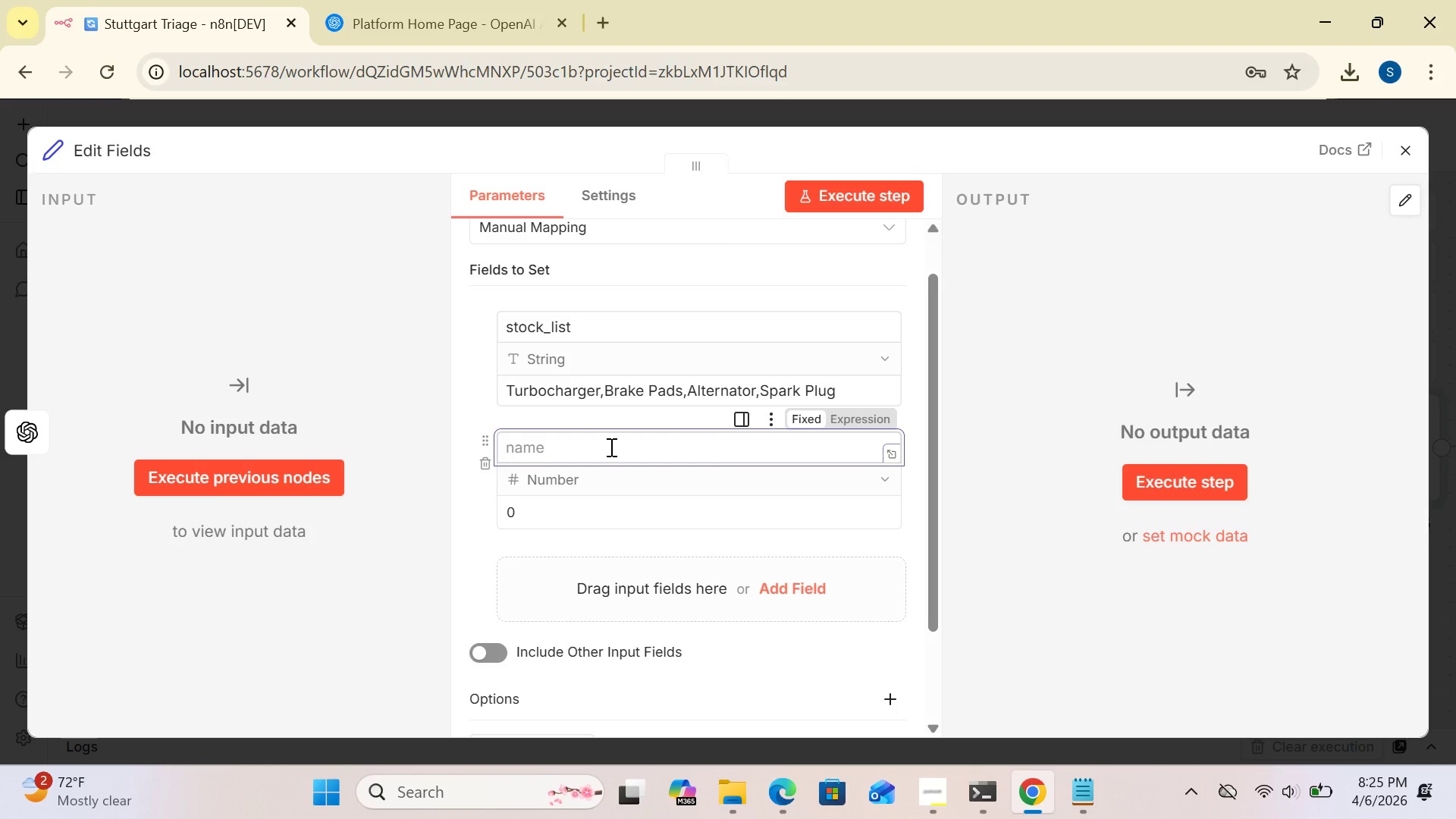 
wait(13.5)
 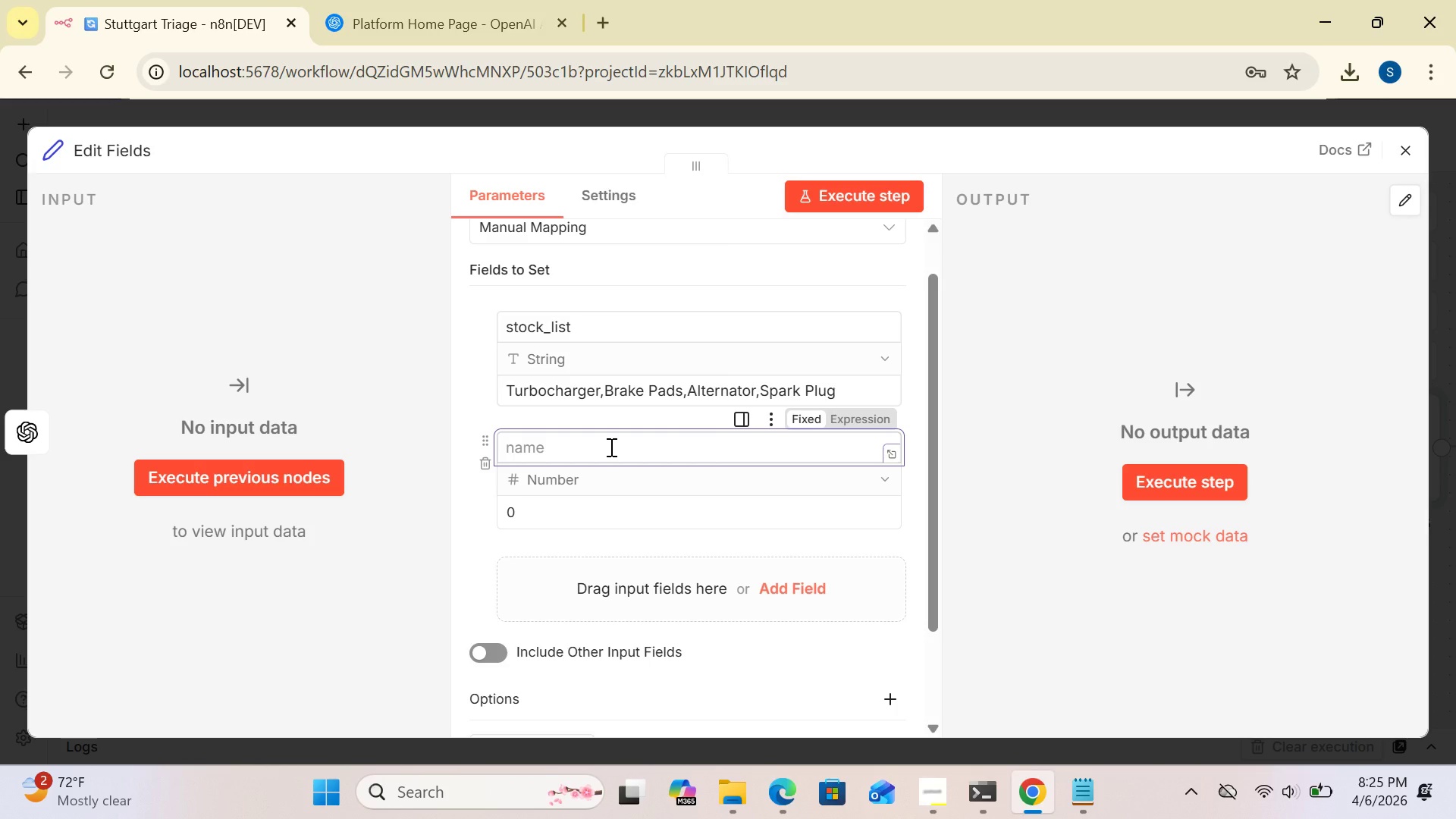 
type(discount_)
 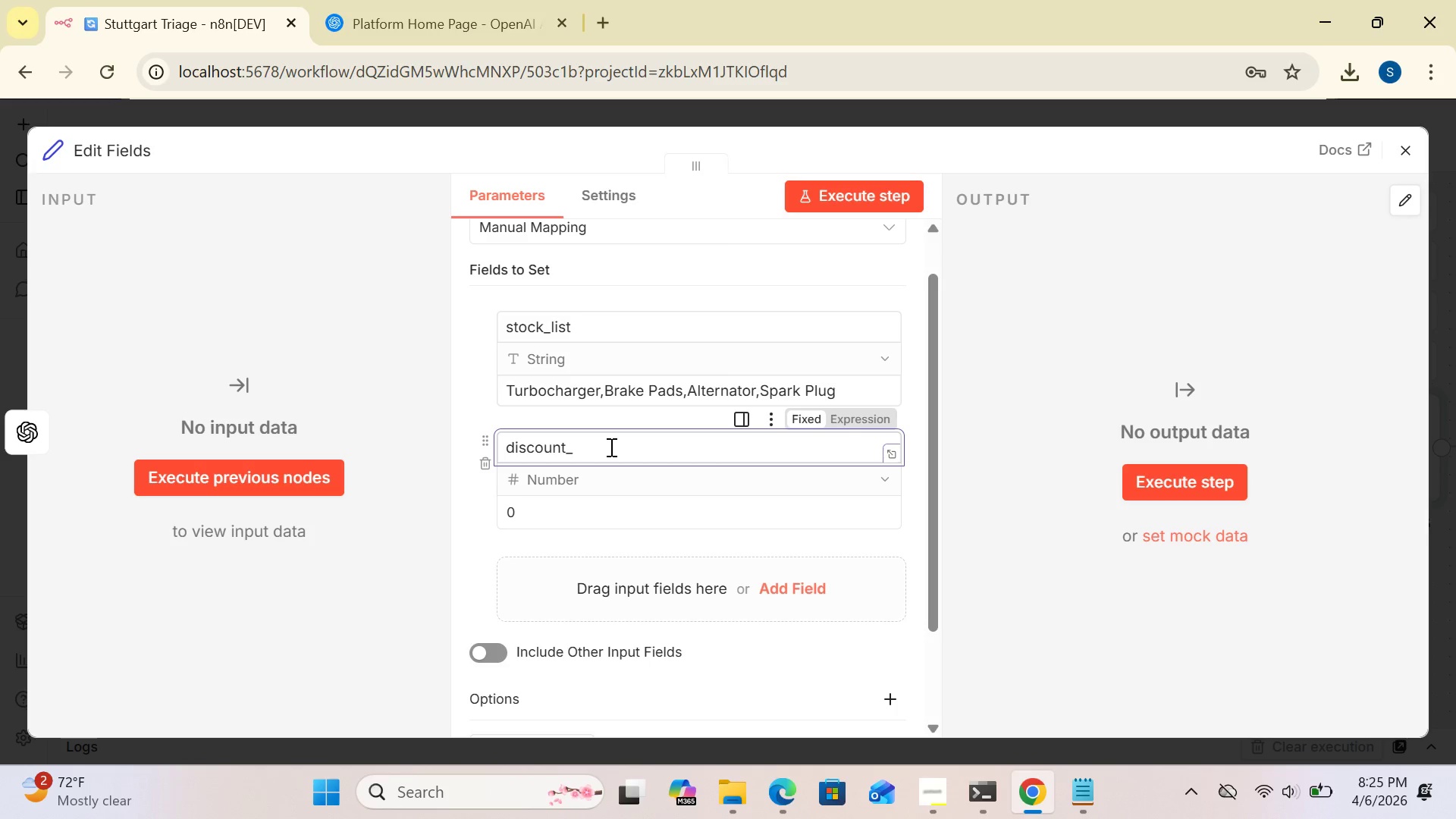 
type(rate)
 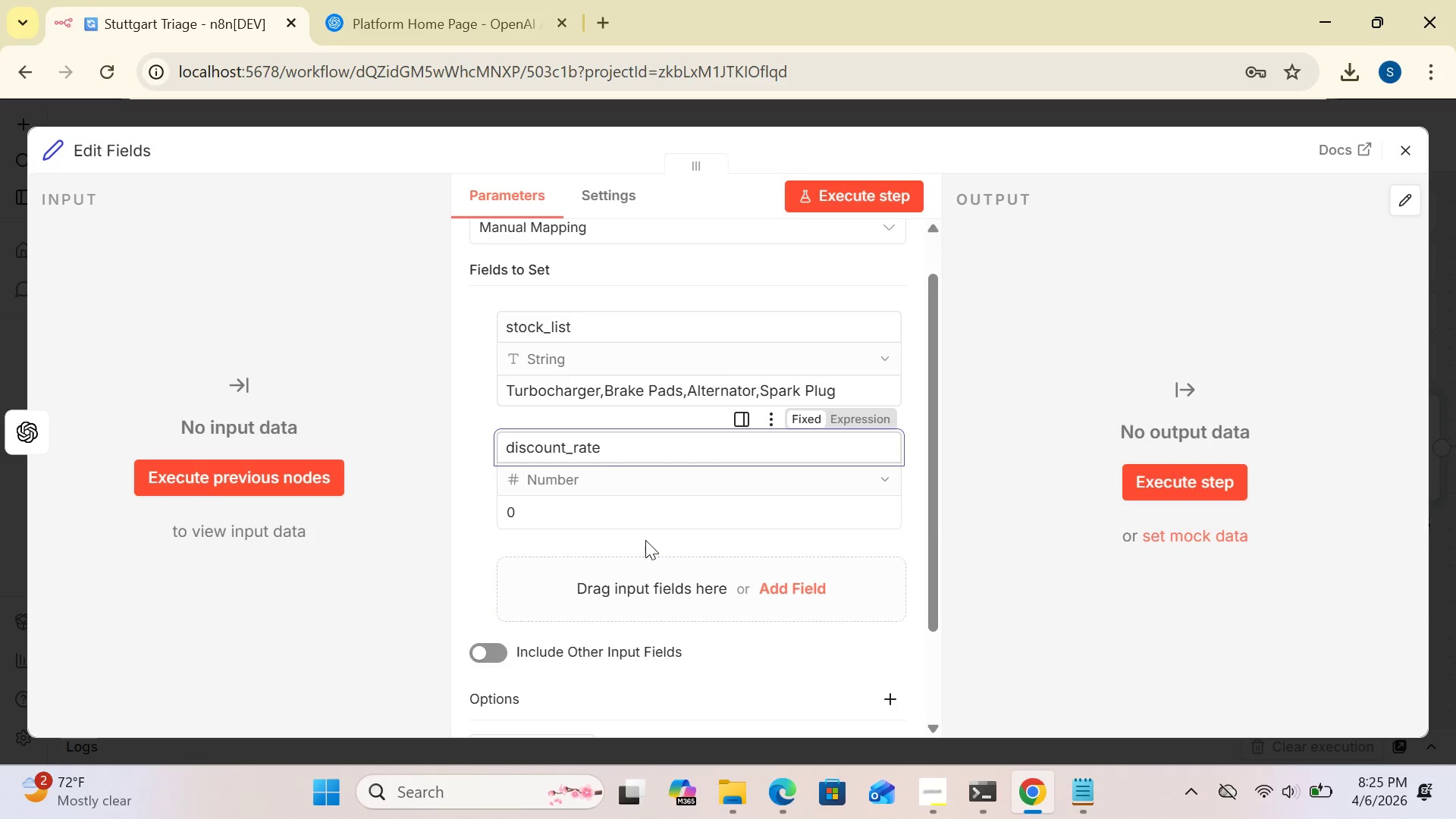 
wait(22.66)
 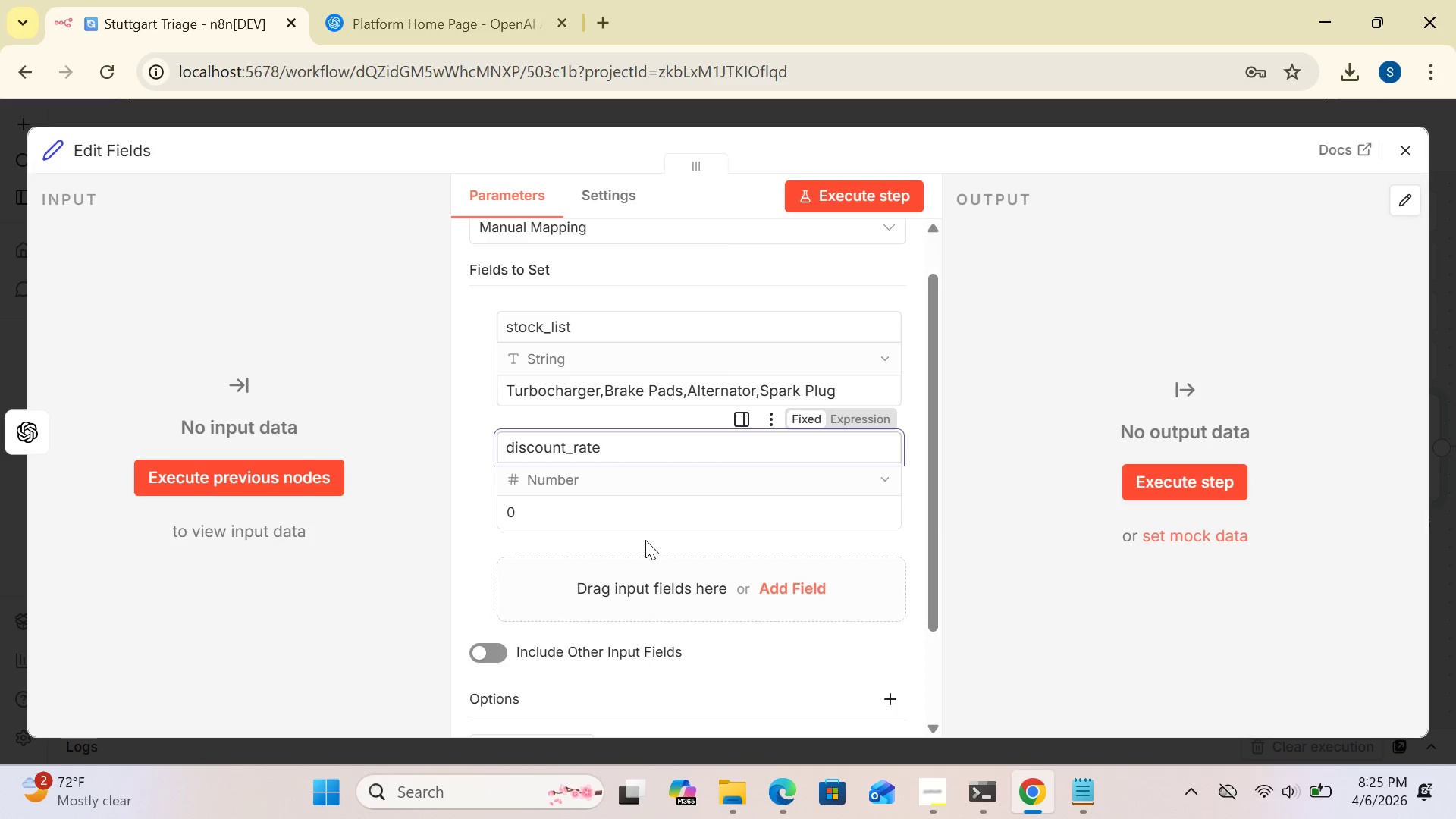 
left_click([557, 512])
 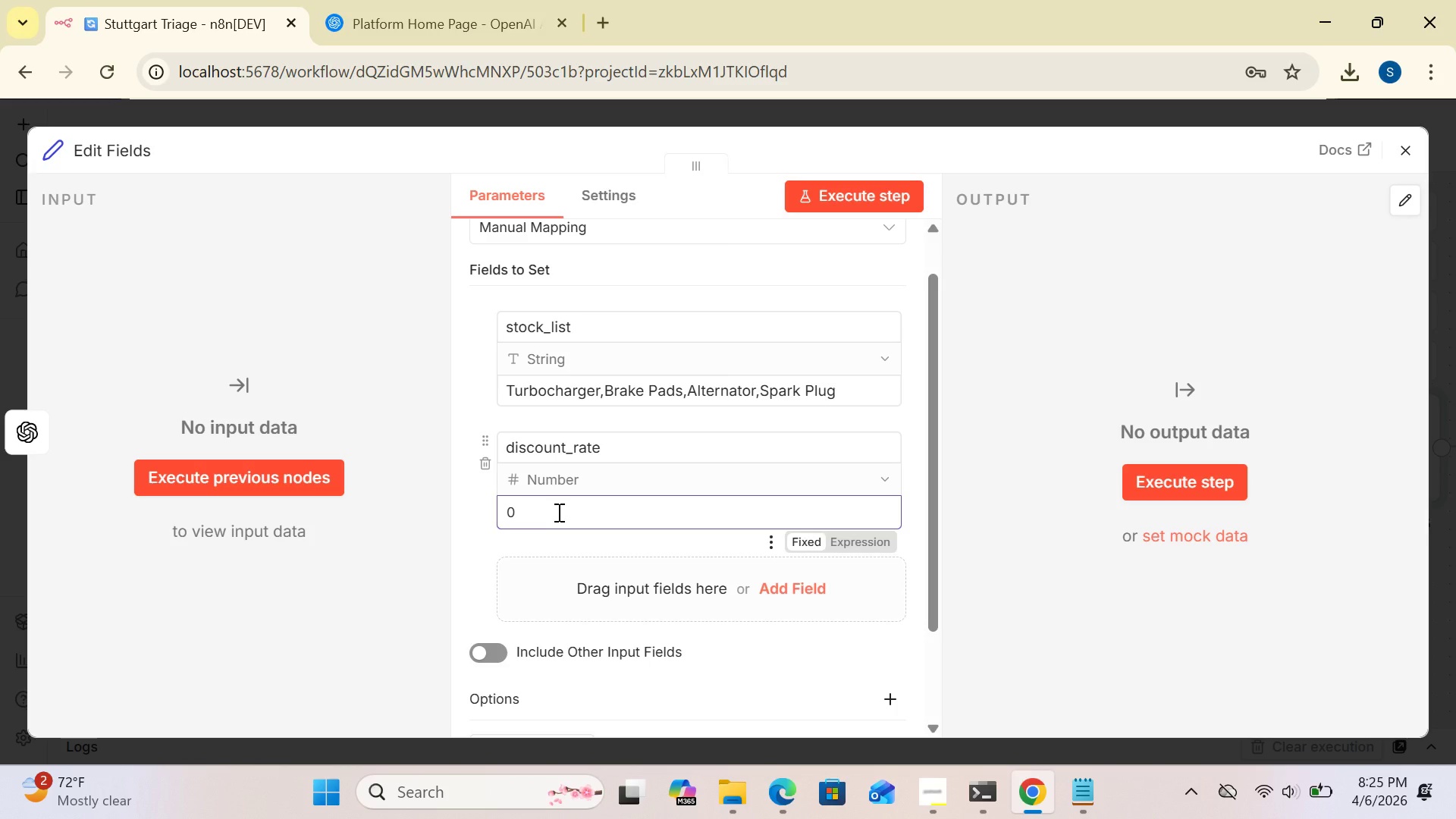 
type(10)
key(Backspace)
key(Backspace)
key(Backspace)
type(10)
 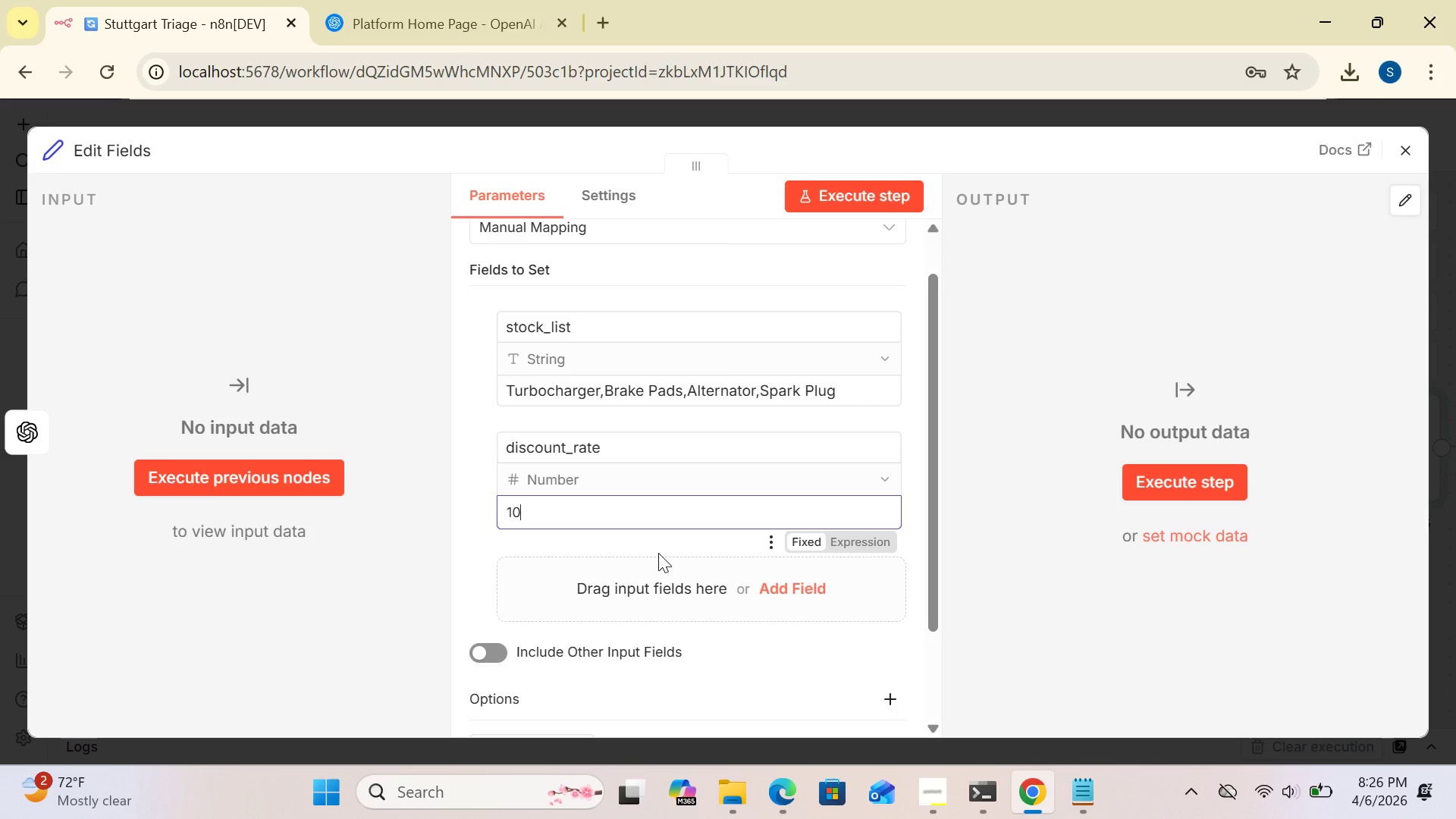 
wait(23.26)
 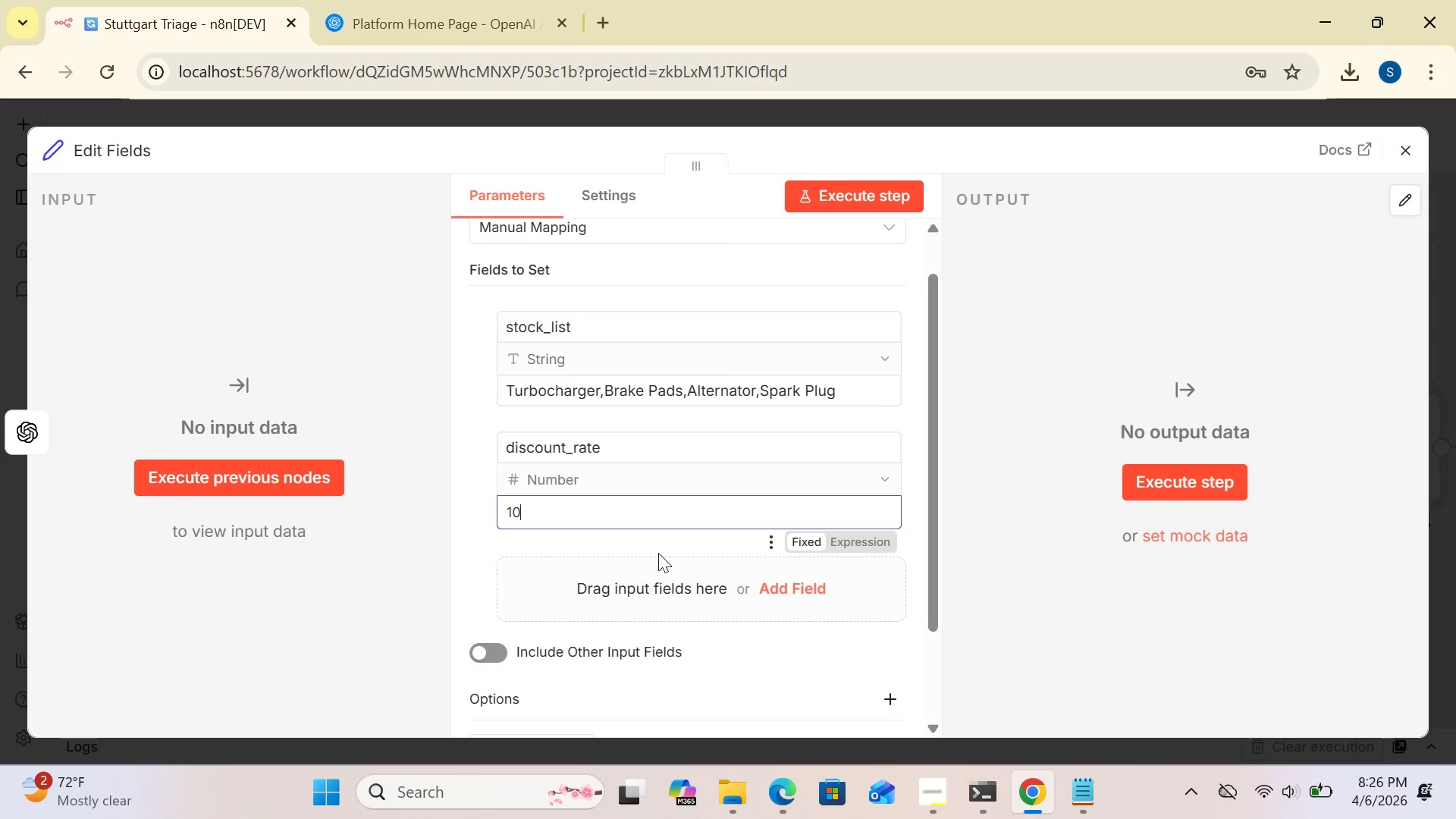 
mouse_move([804, 510])
 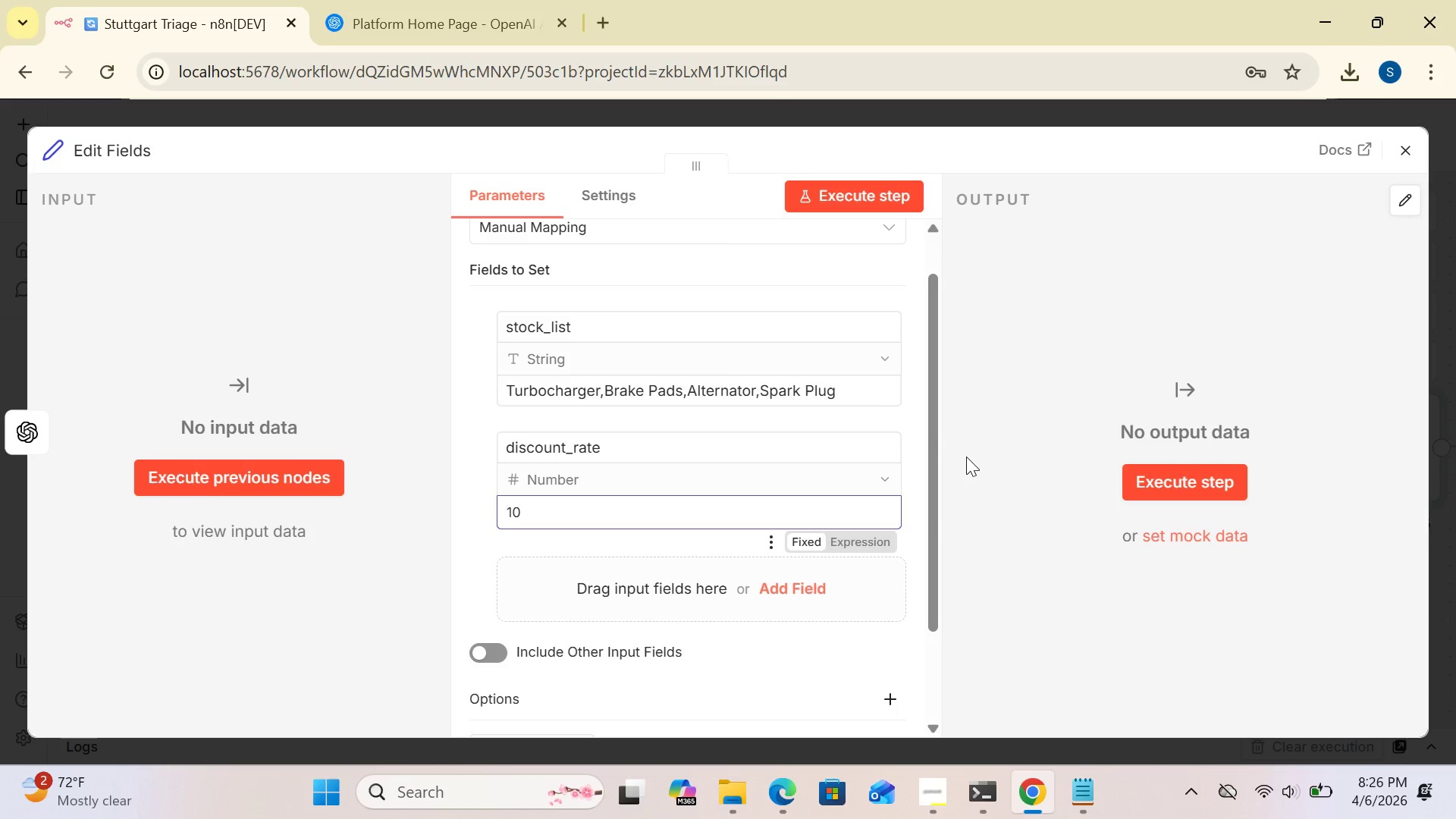 
left_click([966, 457])
 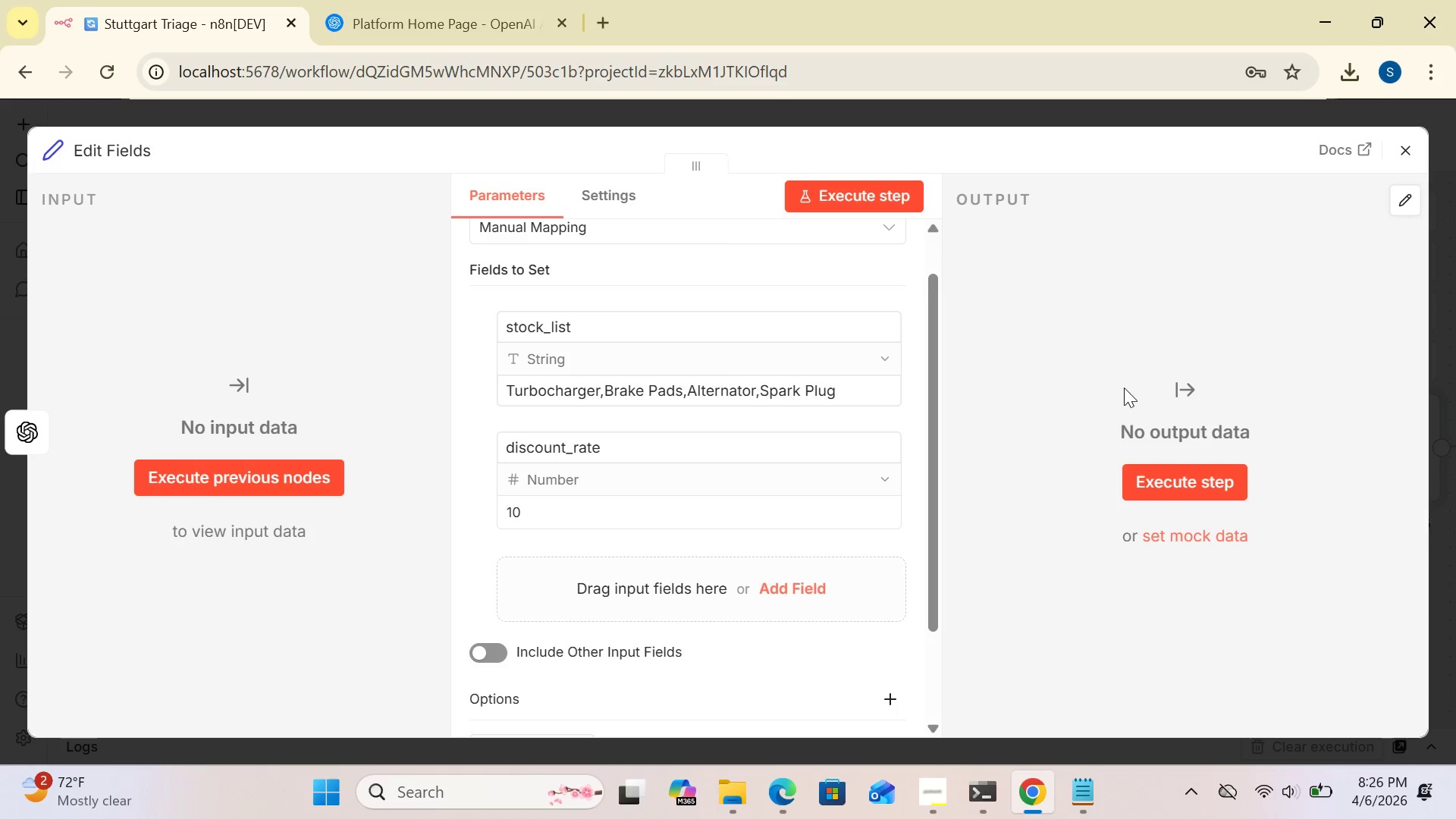 
wait(42.52)
 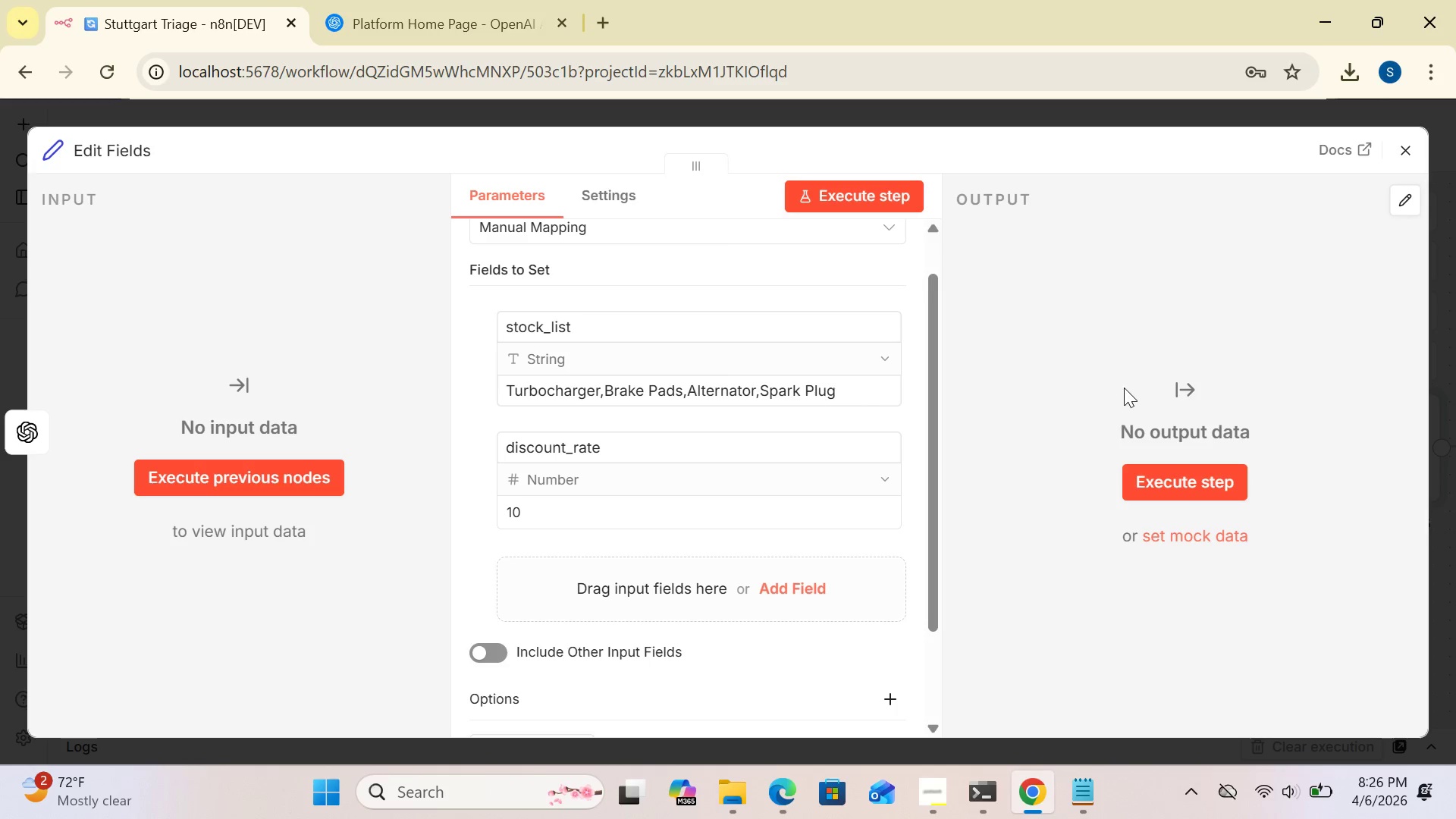 
left_click([1395, 151])
 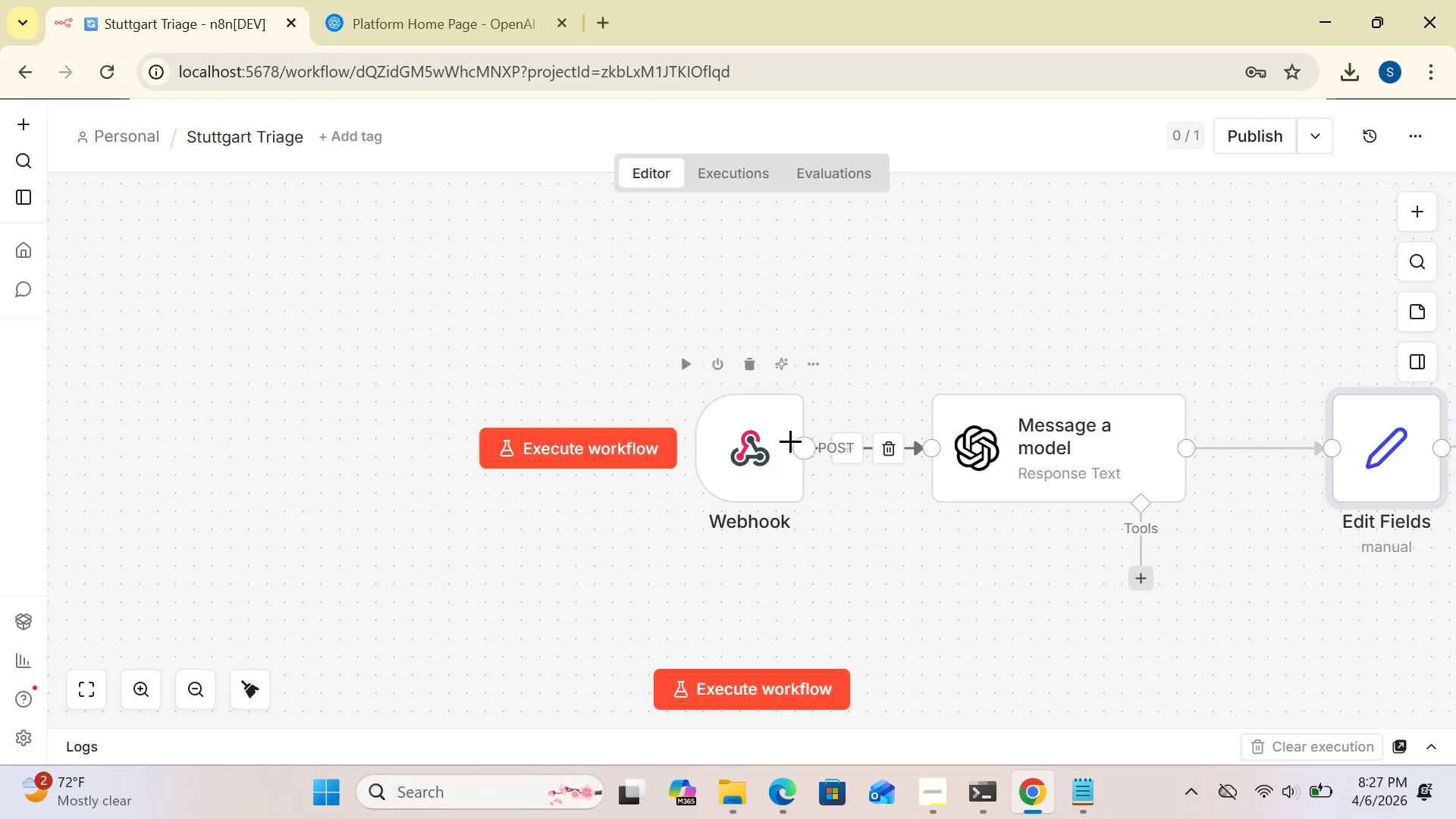 
left_click_drag(start_coordinate=[774, 421], to_coordinate=[594, 392])
 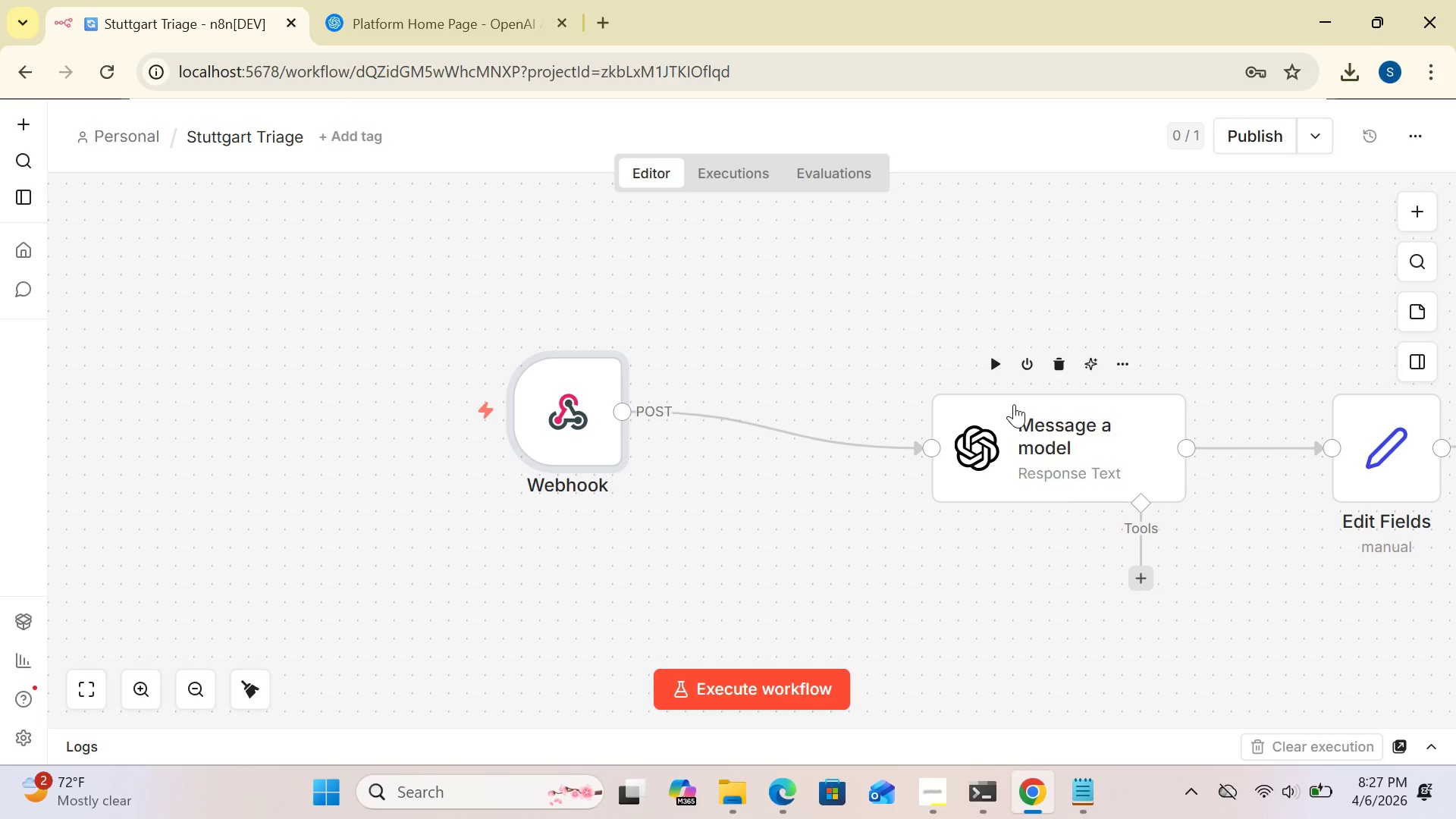 
left_click_drag(start_coordinate=[1014, 404], to_coordinate=[861, 357])
 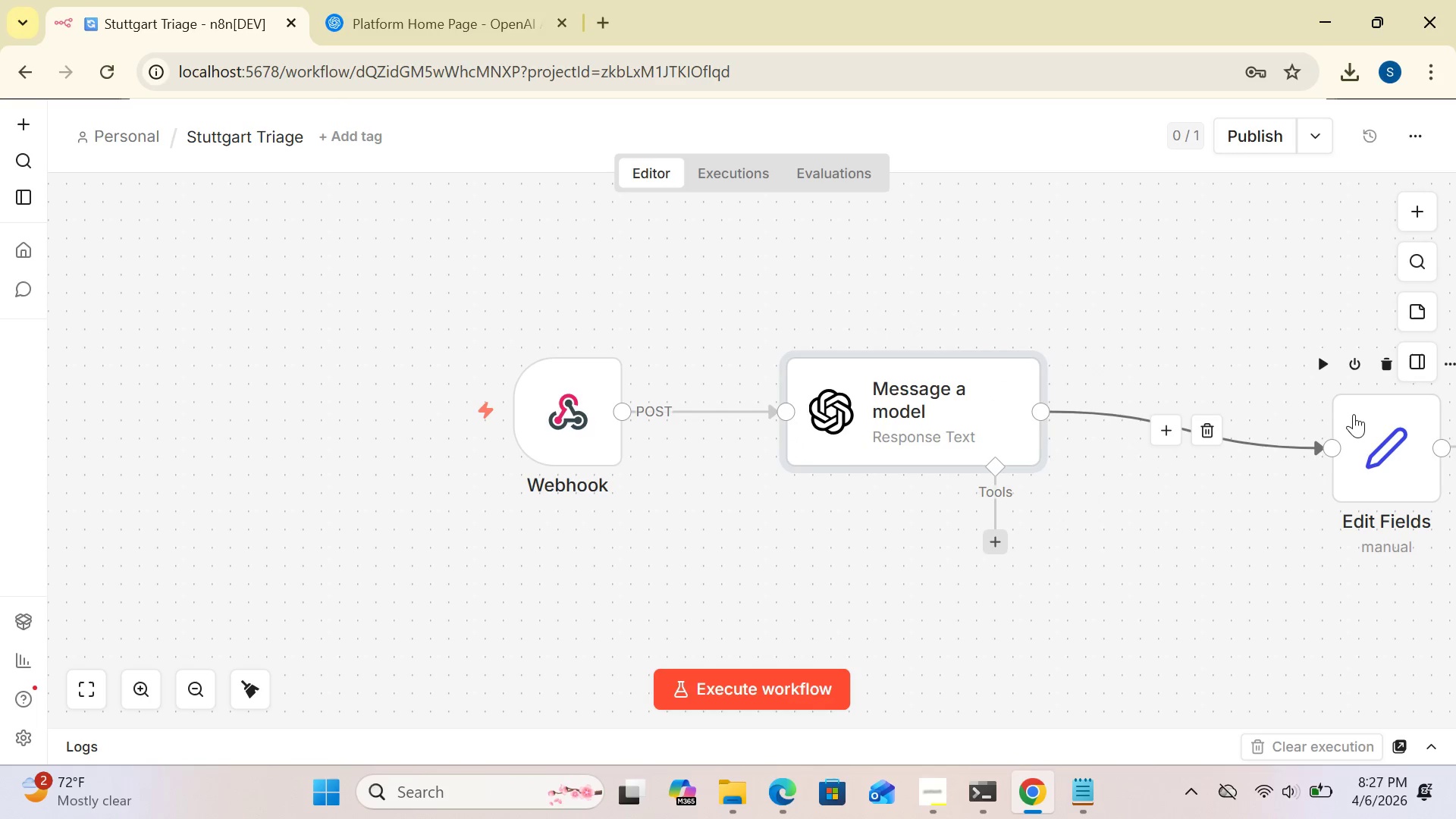 
left_click_drag(start_coordinate=[1358, 413], to_coordinate=[1191, 399])
 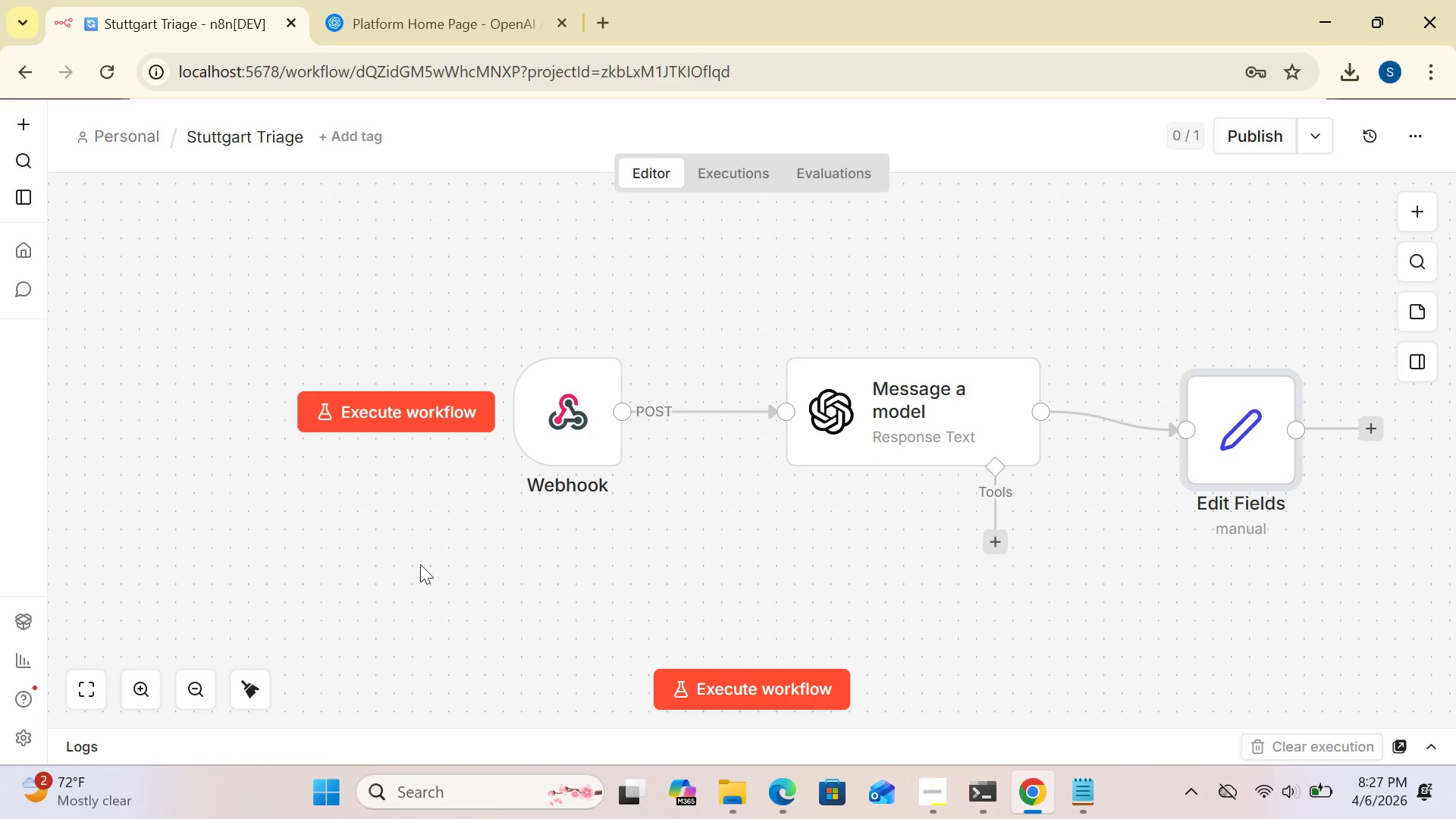 
wait(16.72)
 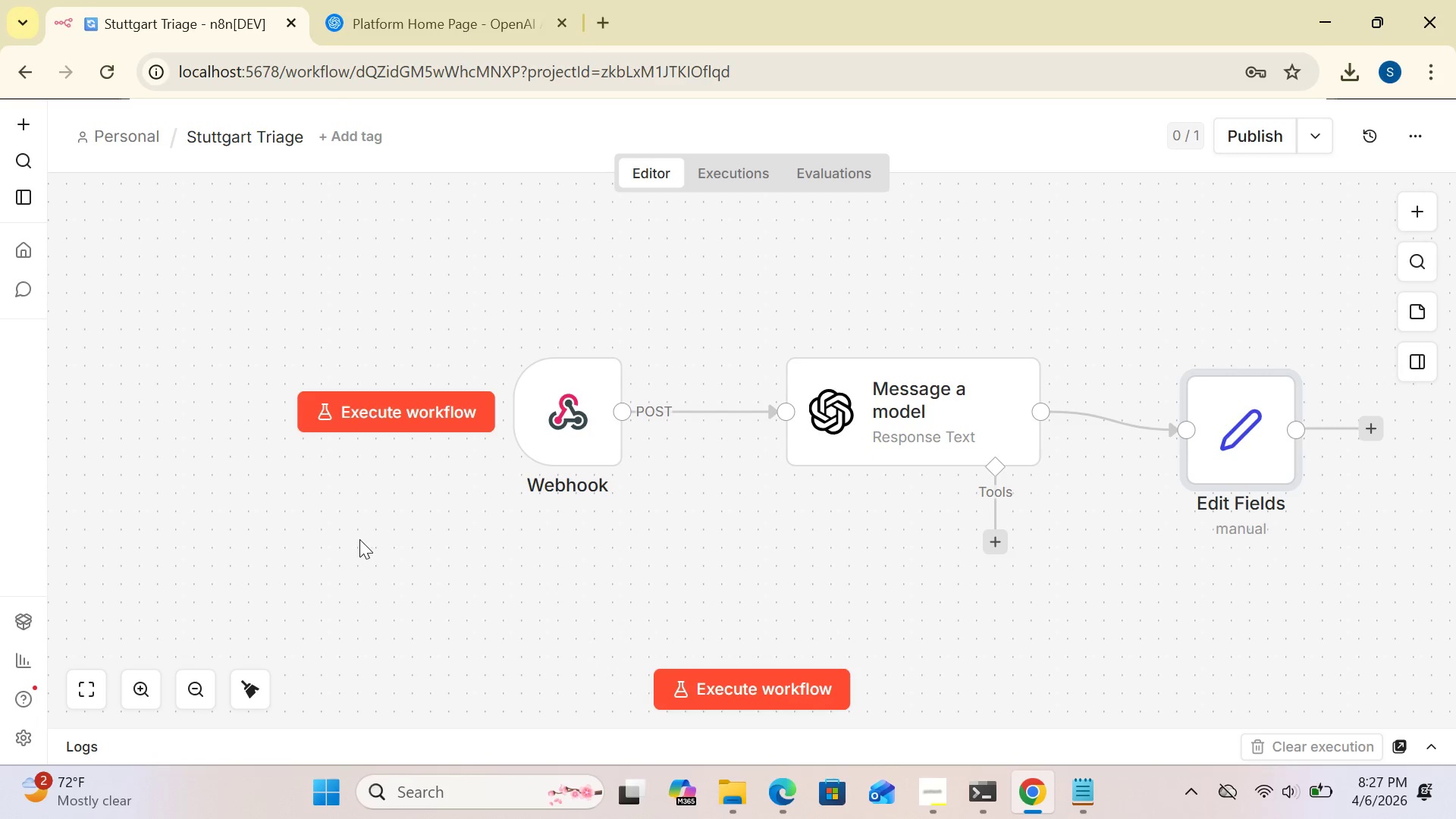 
key(Control+S)
 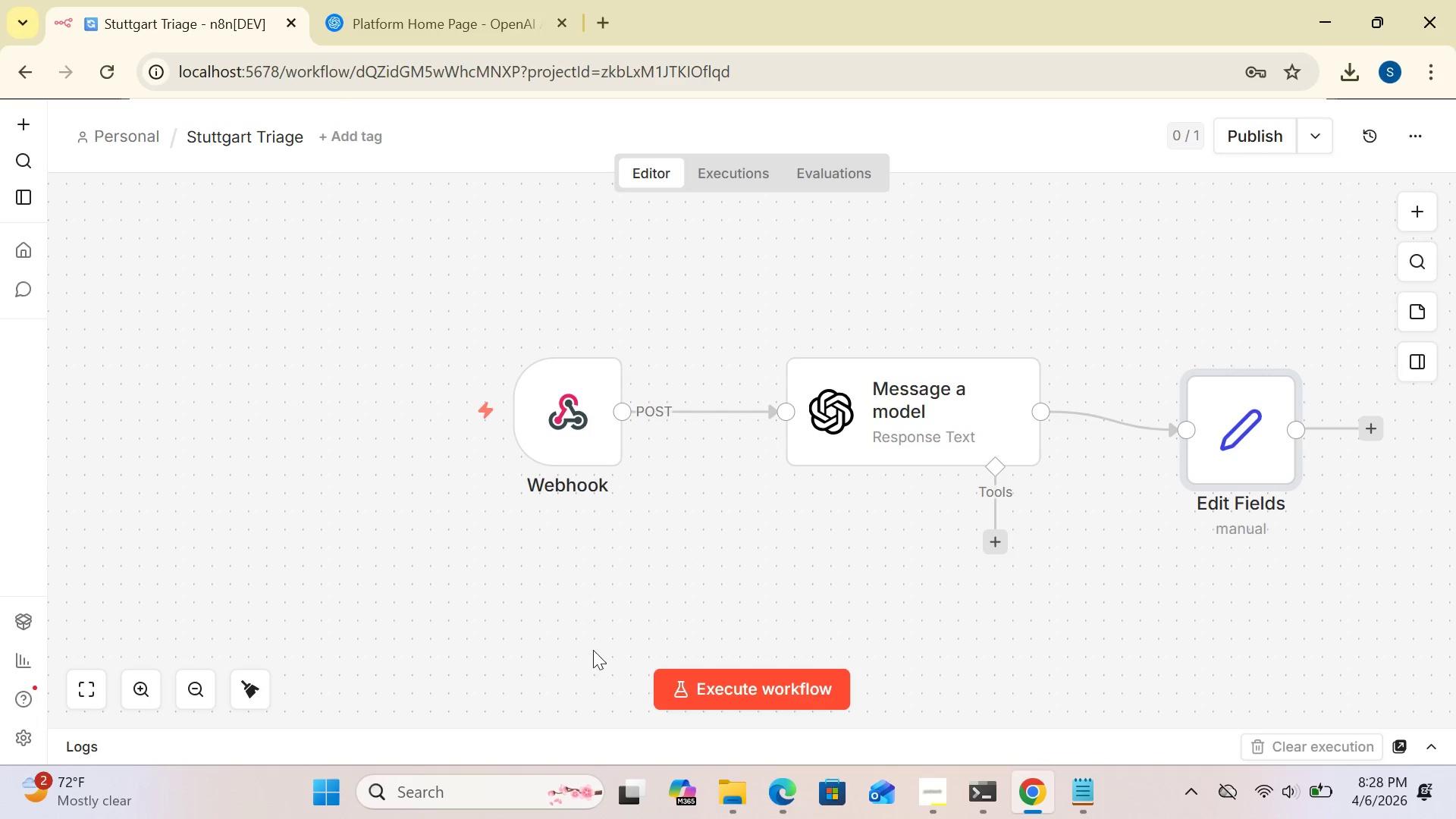 
wait(53.52)
 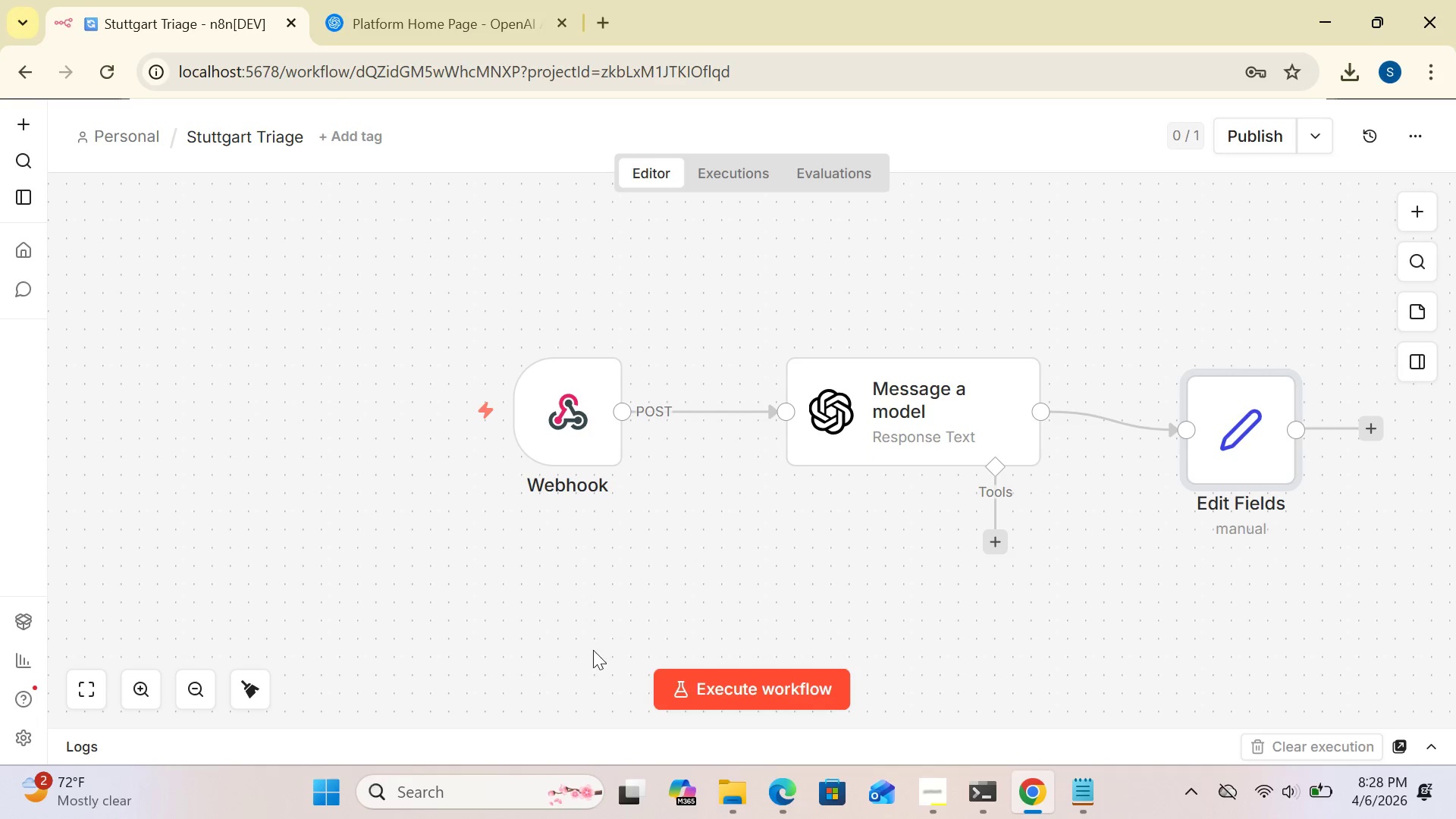 
left_click([934, 805])